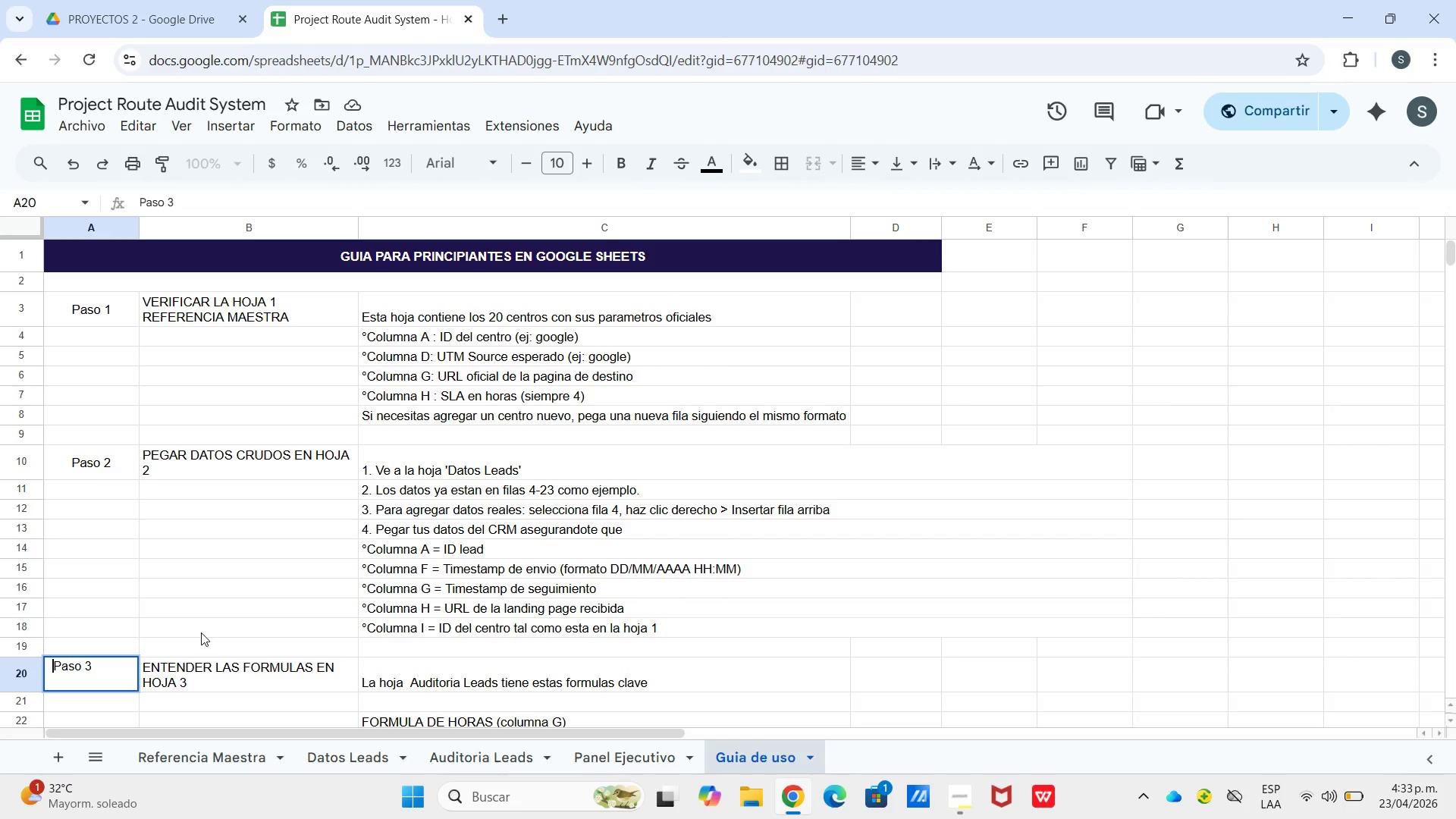 
key(Space)
 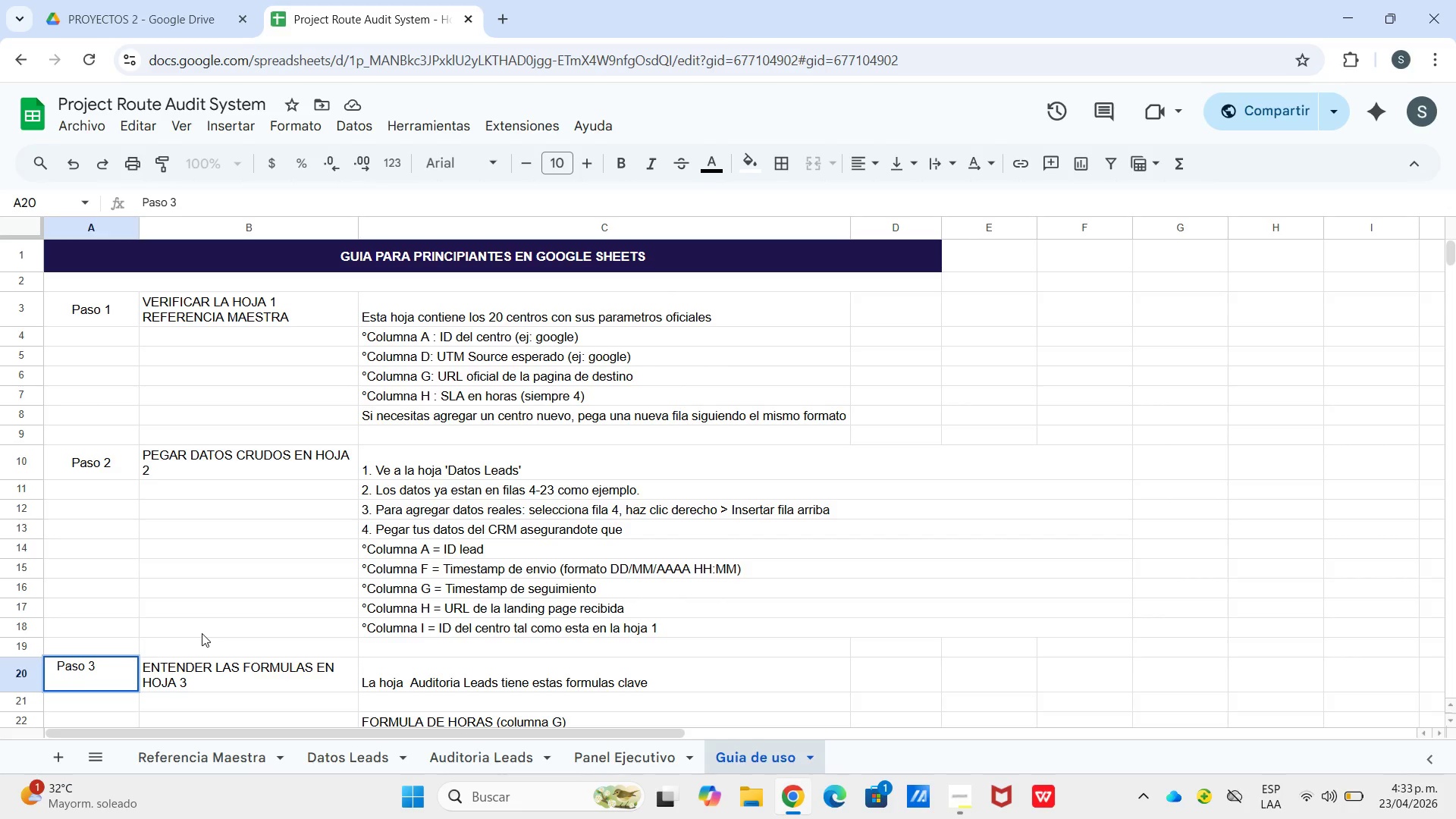 
key(Space)
 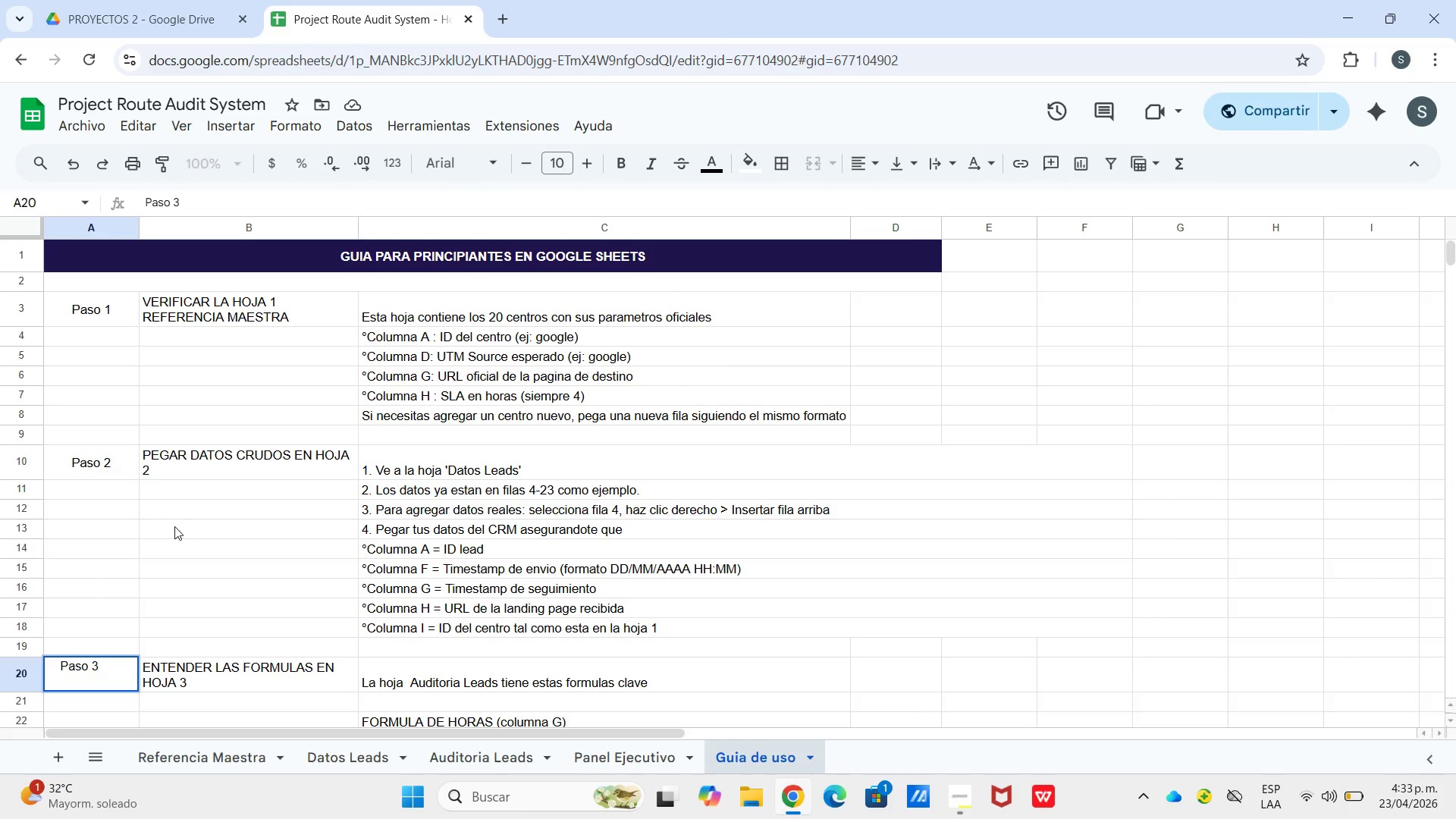 
left_click_drag(start_coordinate=[177, 516], to_coordinate=[181, 519])
 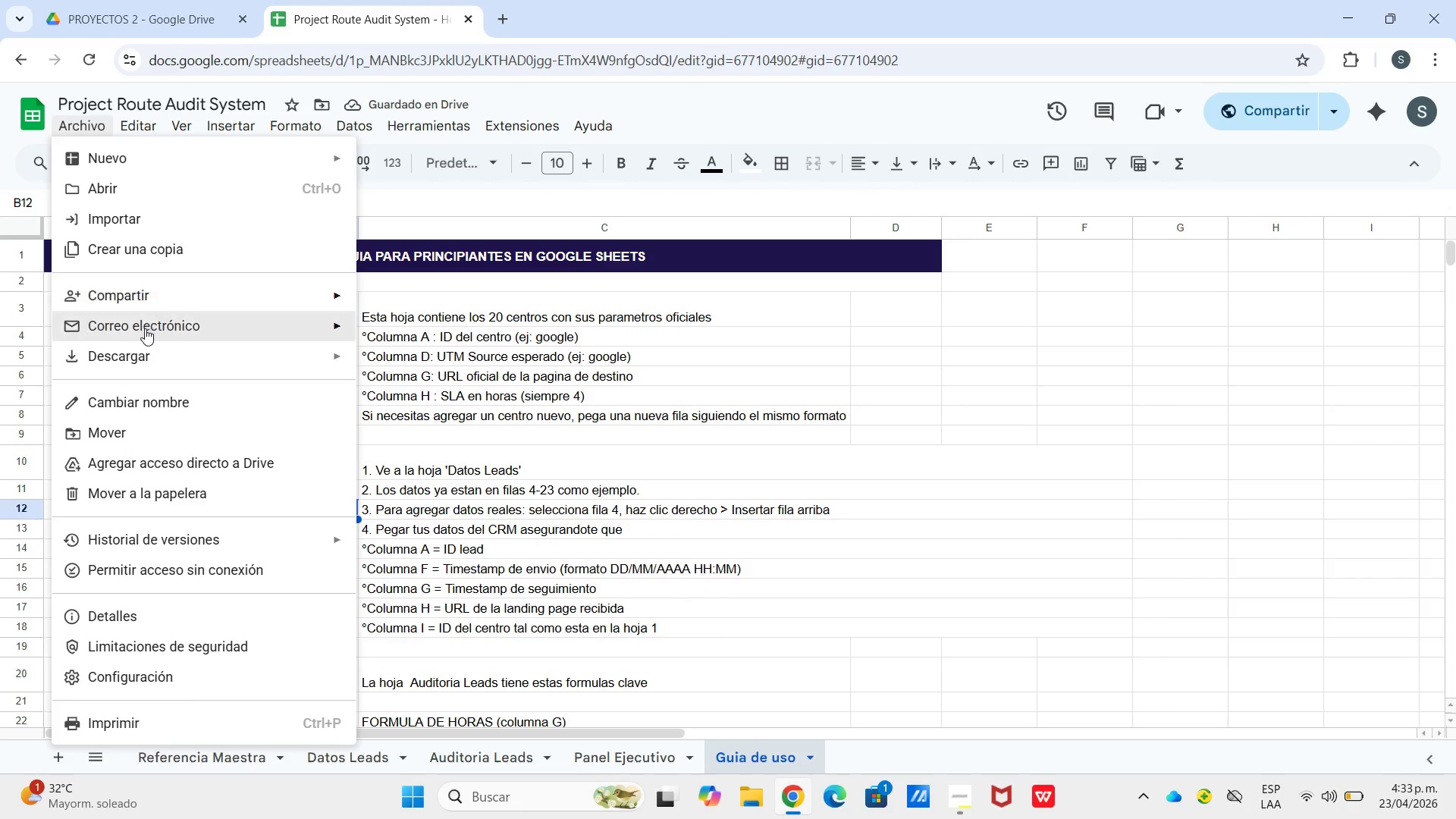 
left_click([137, 358])
 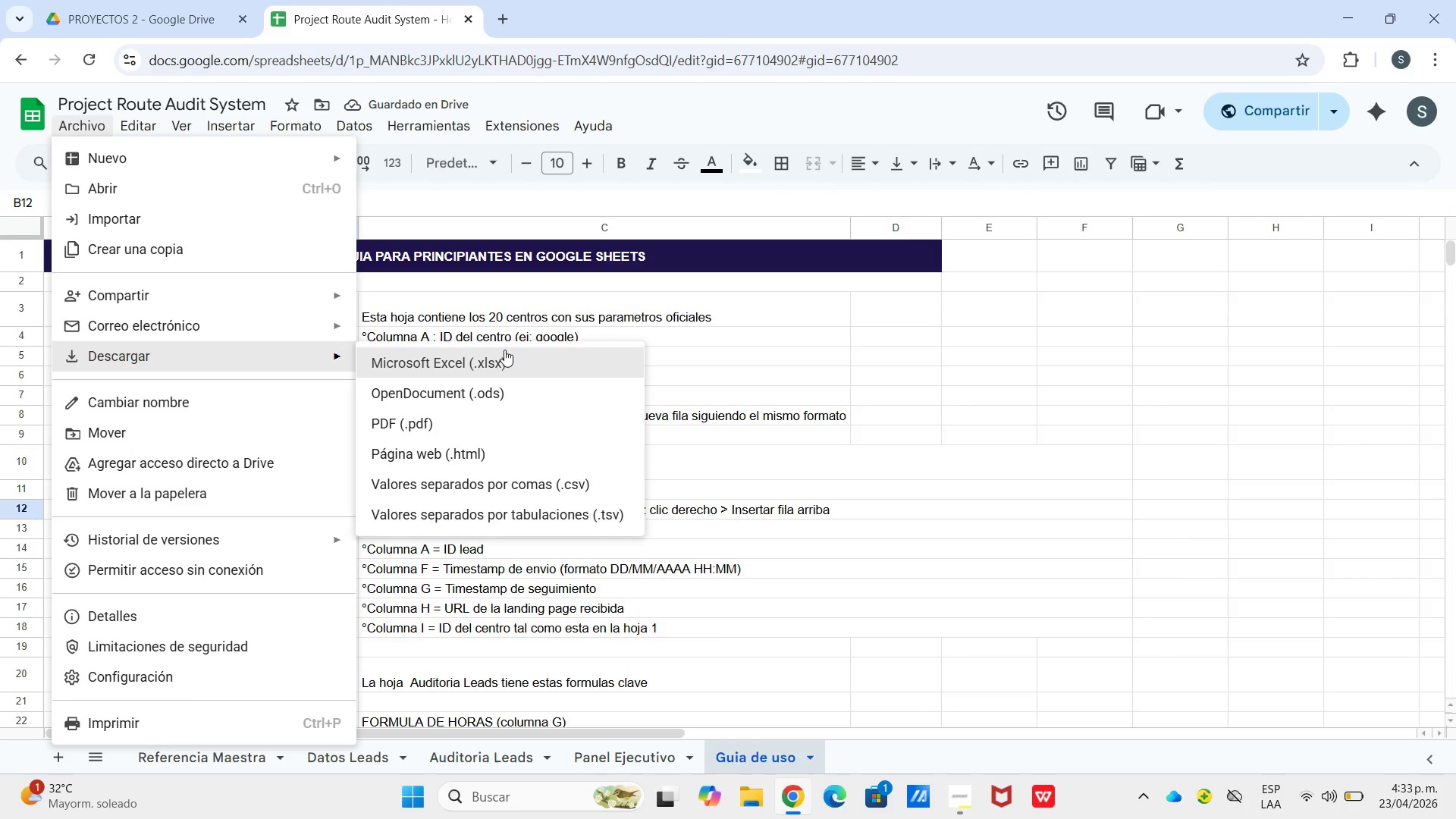 
left_click([509, 350])
 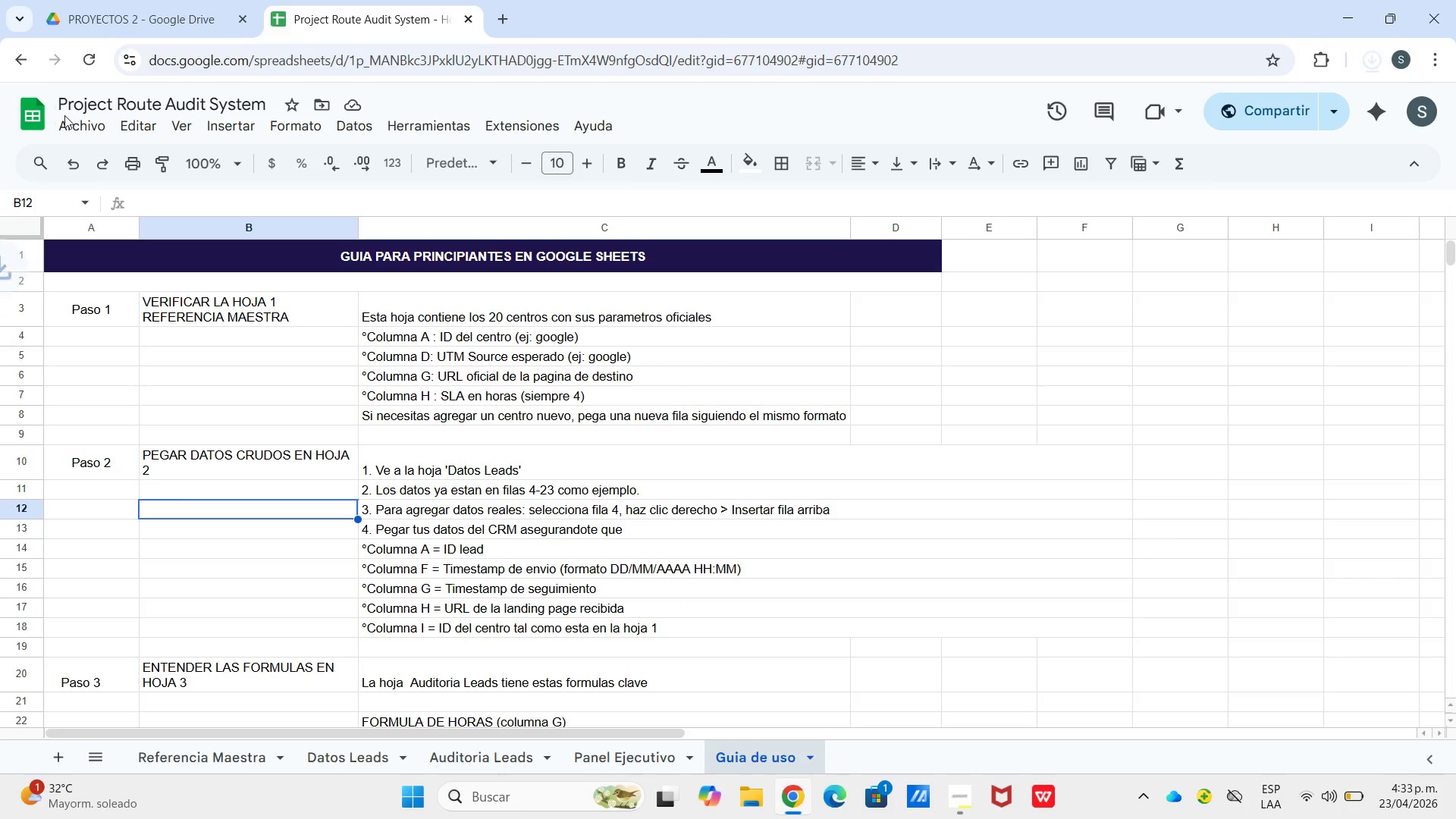 
left_click([74, 128])
 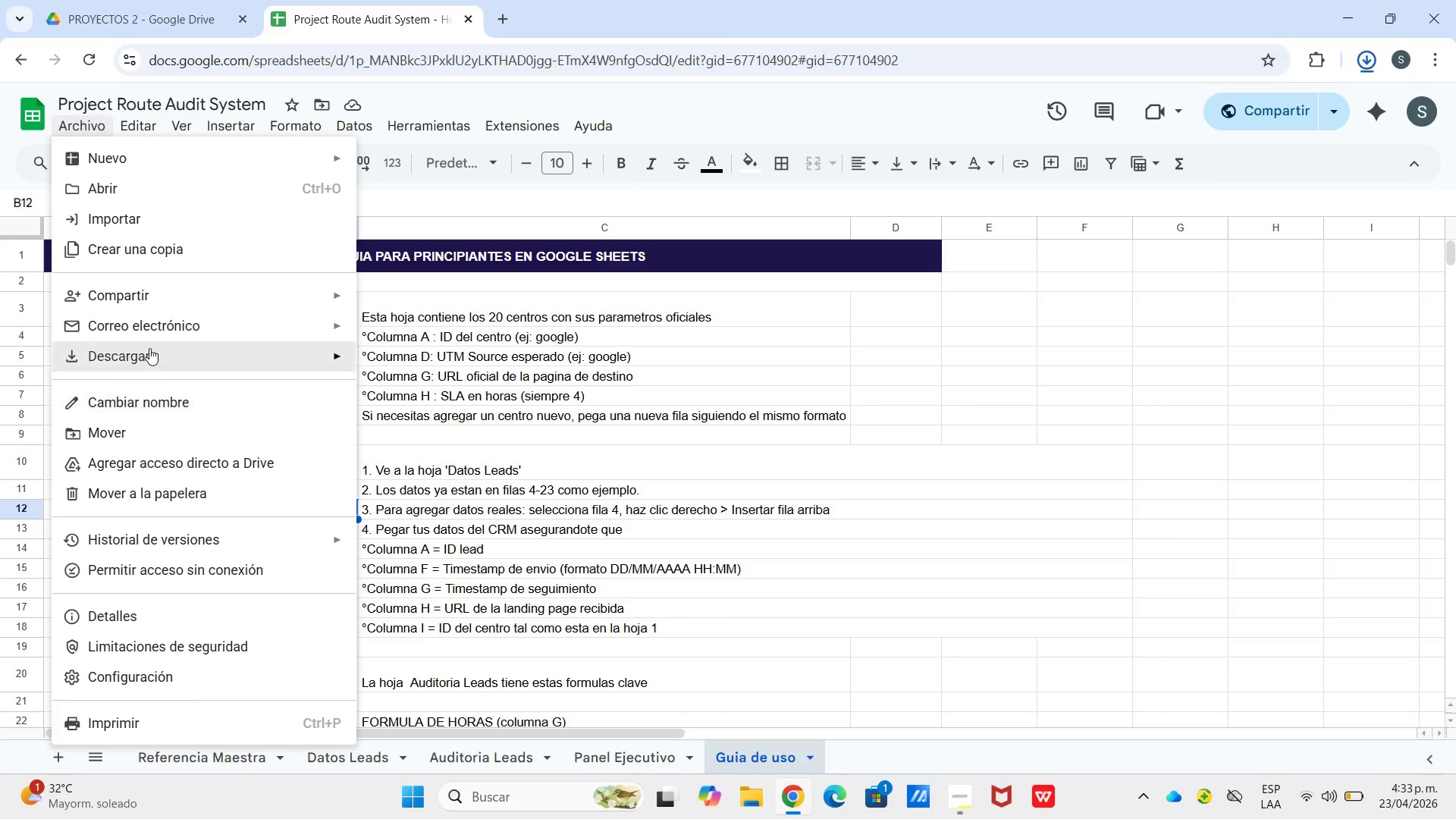 
left_click([151, 348])
 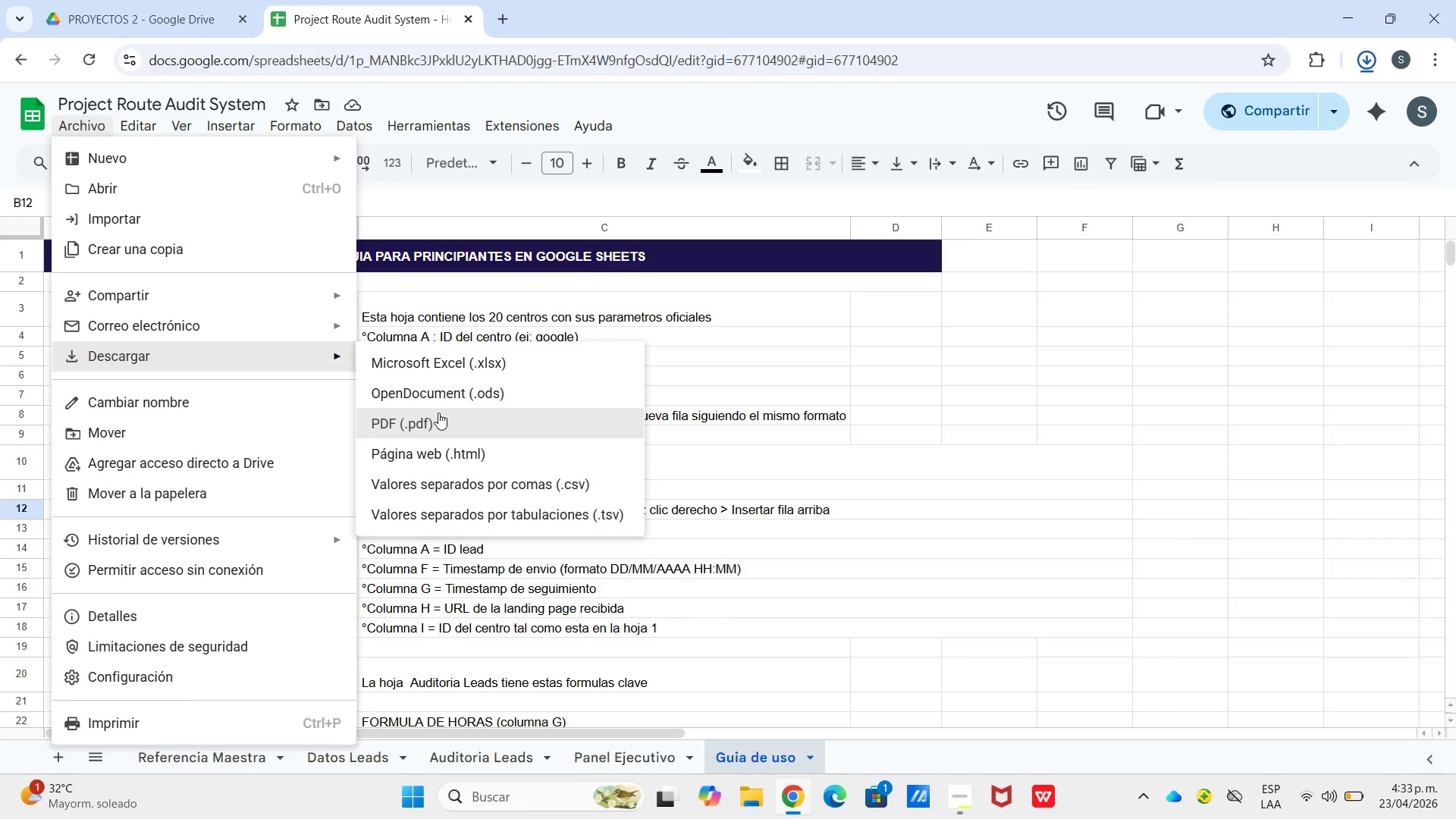 
left_click([438, 414])
 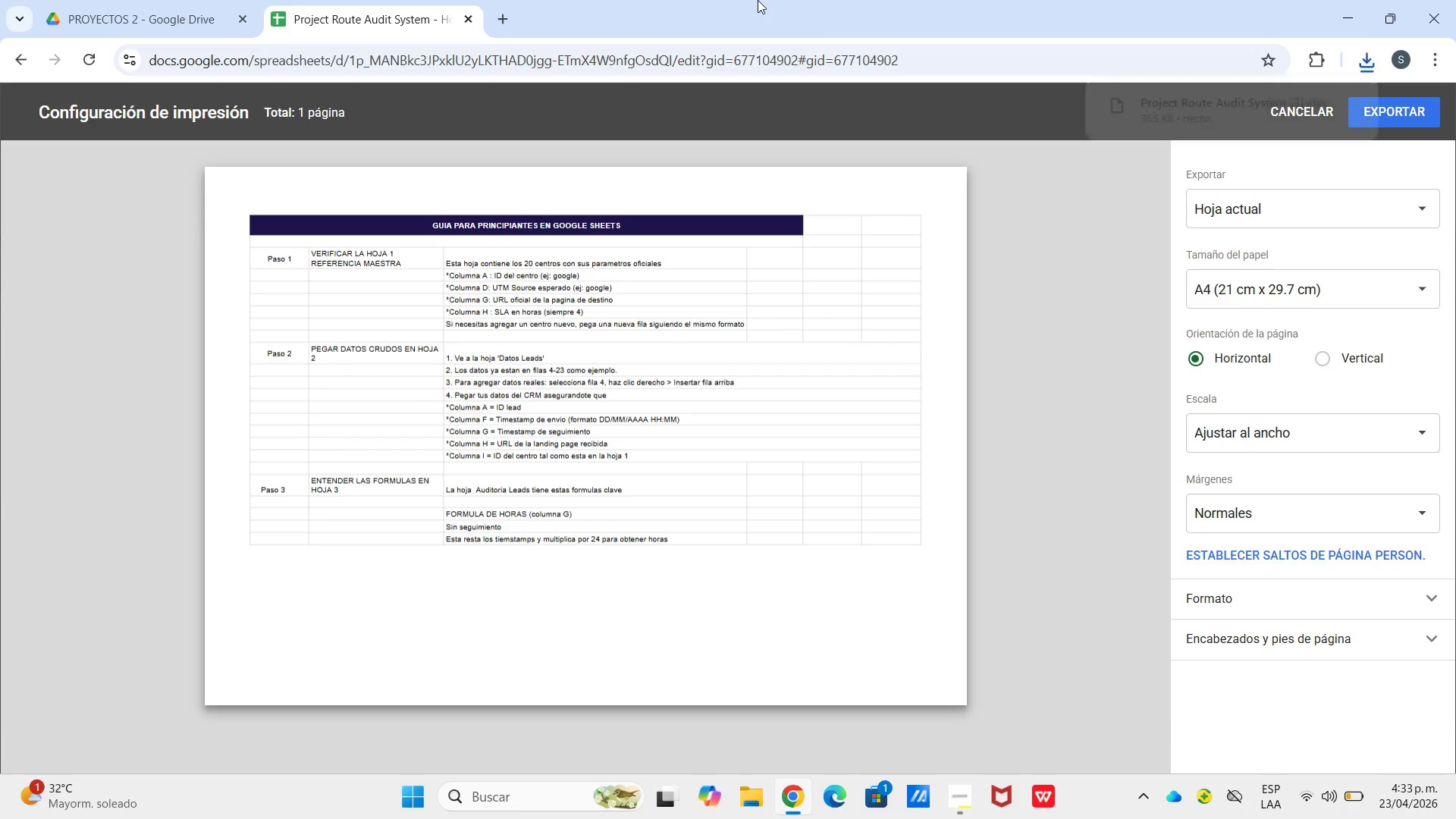 
left_click([1227, 197])
 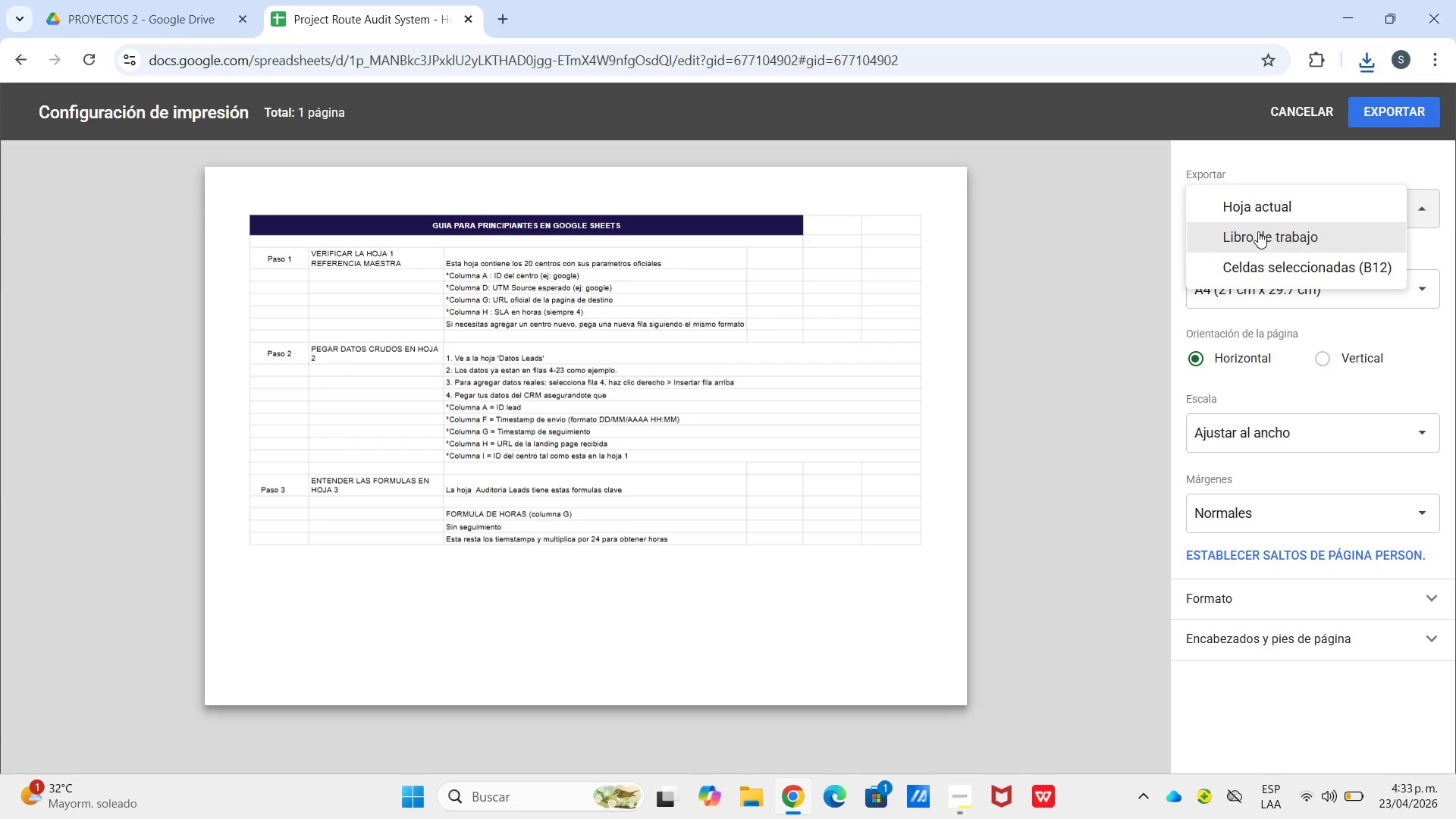 
left_click([1258, 231])
 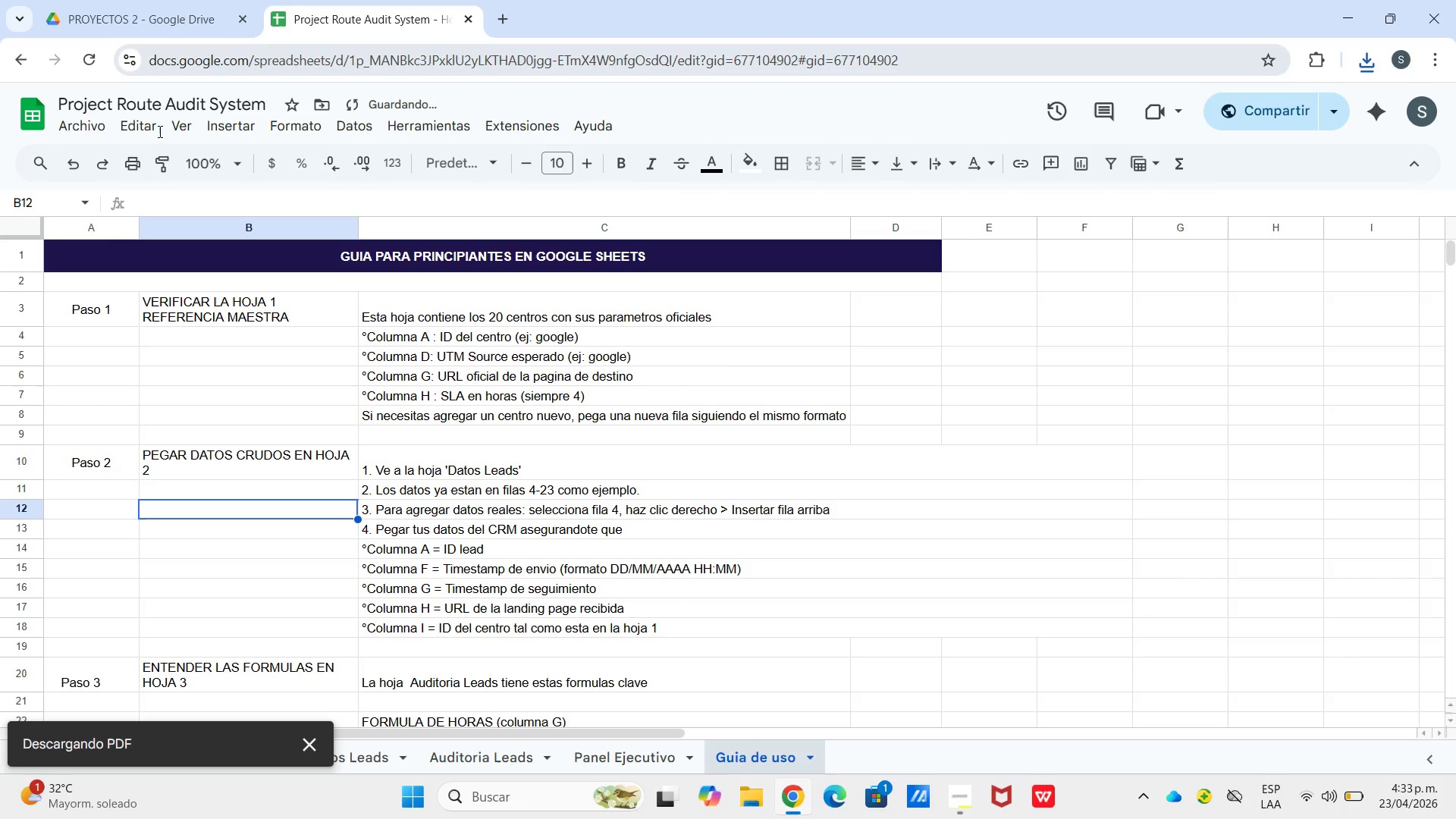 
left_click([96, 128])
 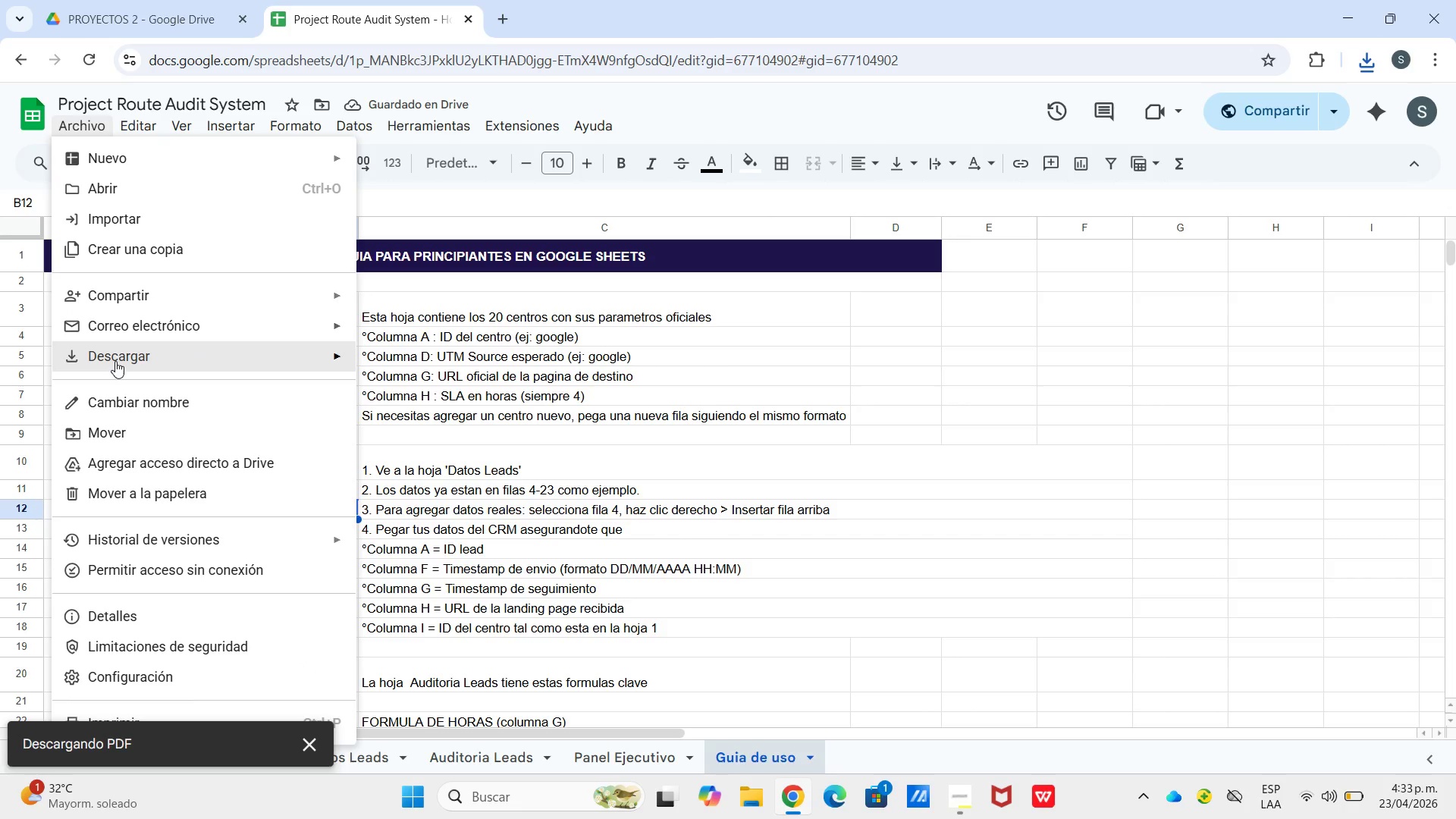 
left_click([115, 365])
 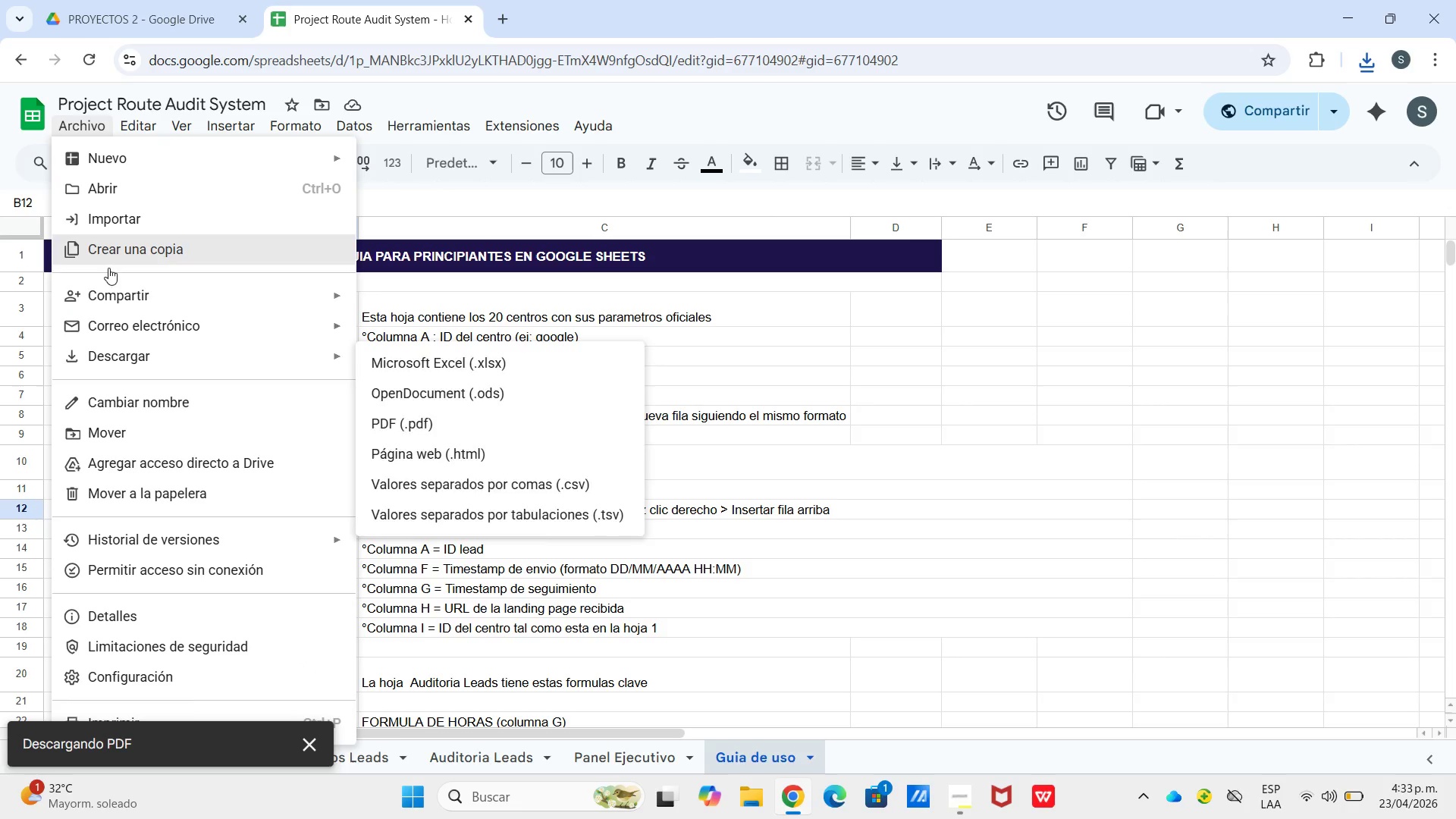 
left_click([127, 300])
 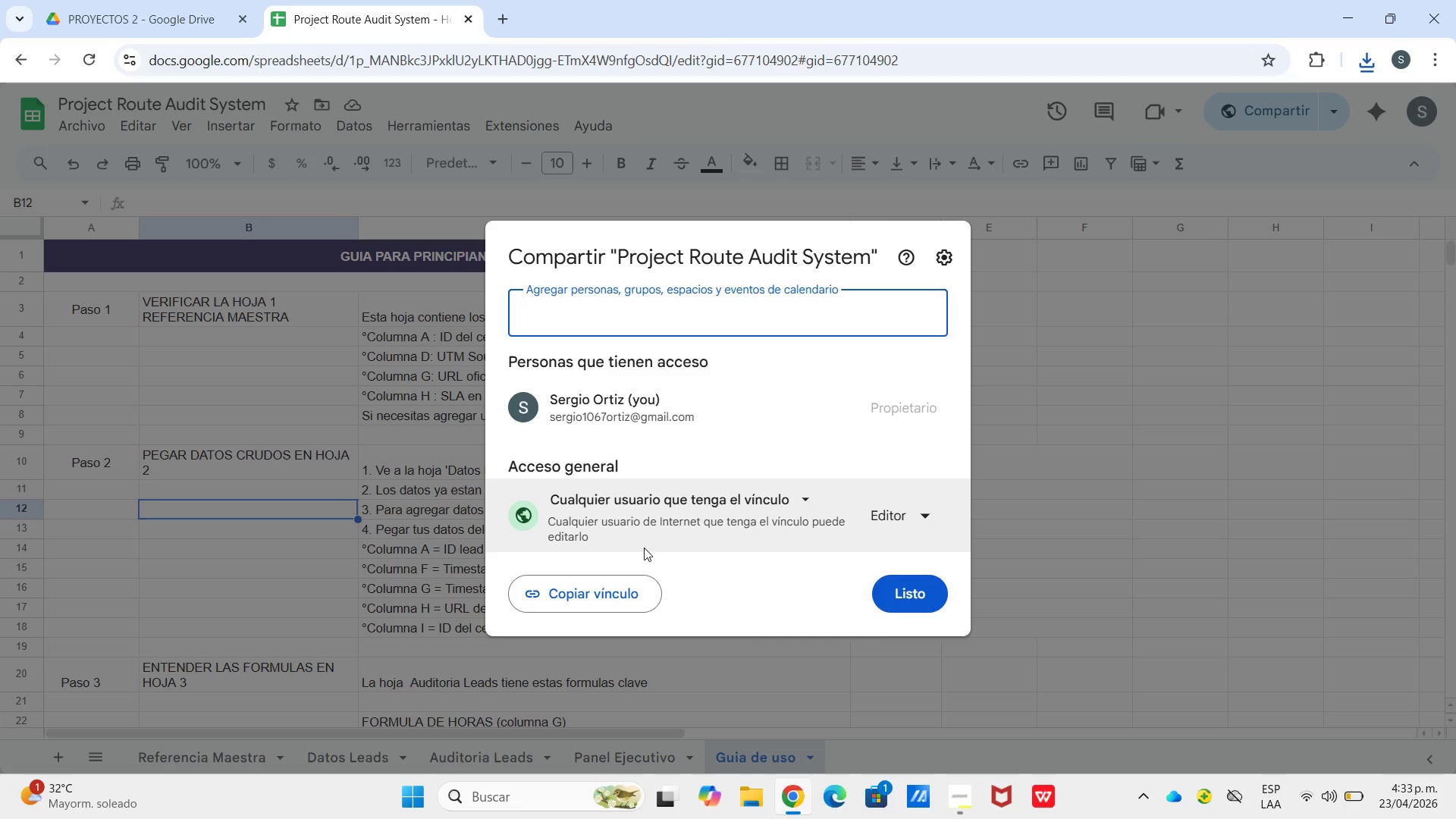 